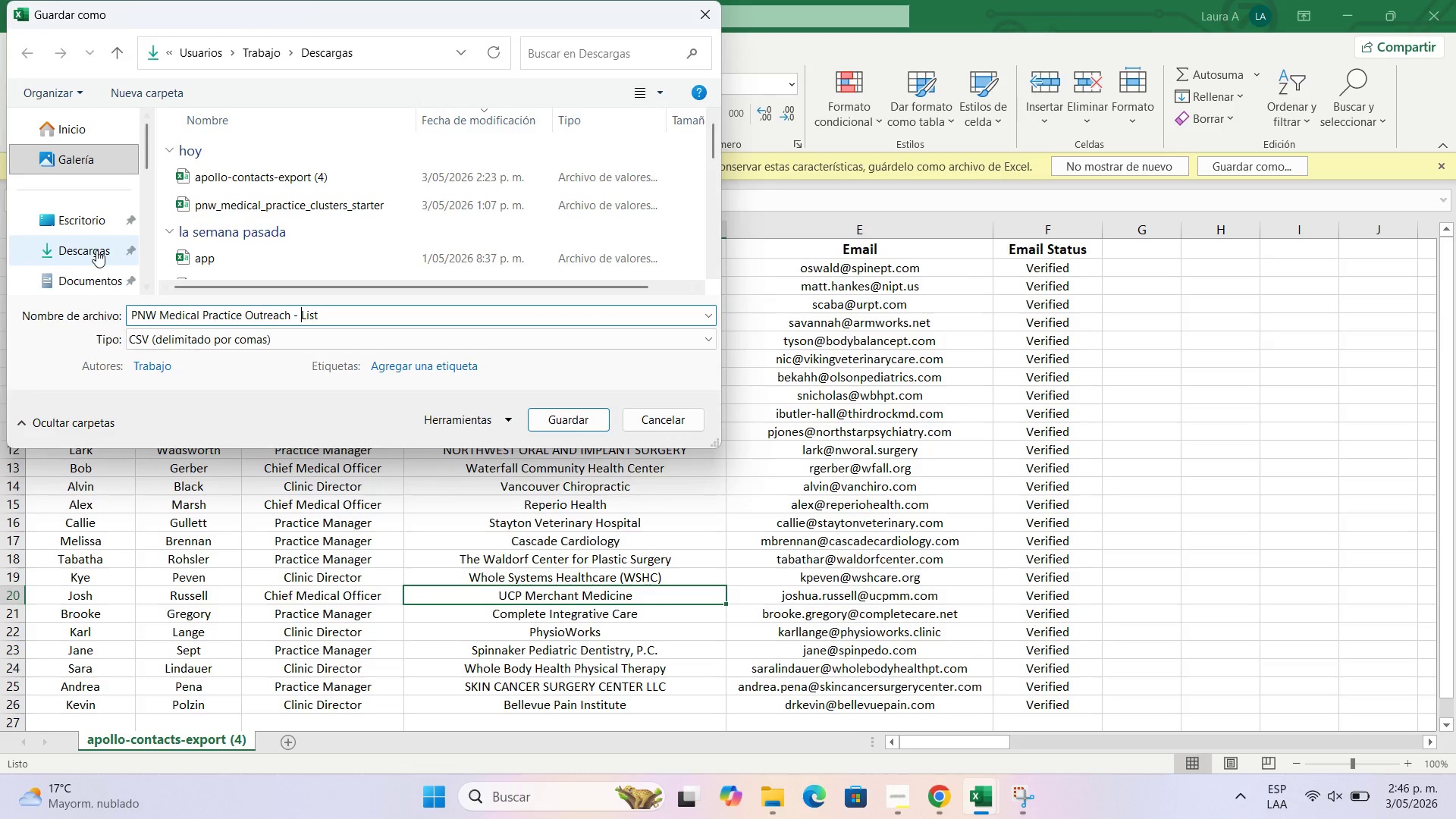 
left_click([86, 225])
 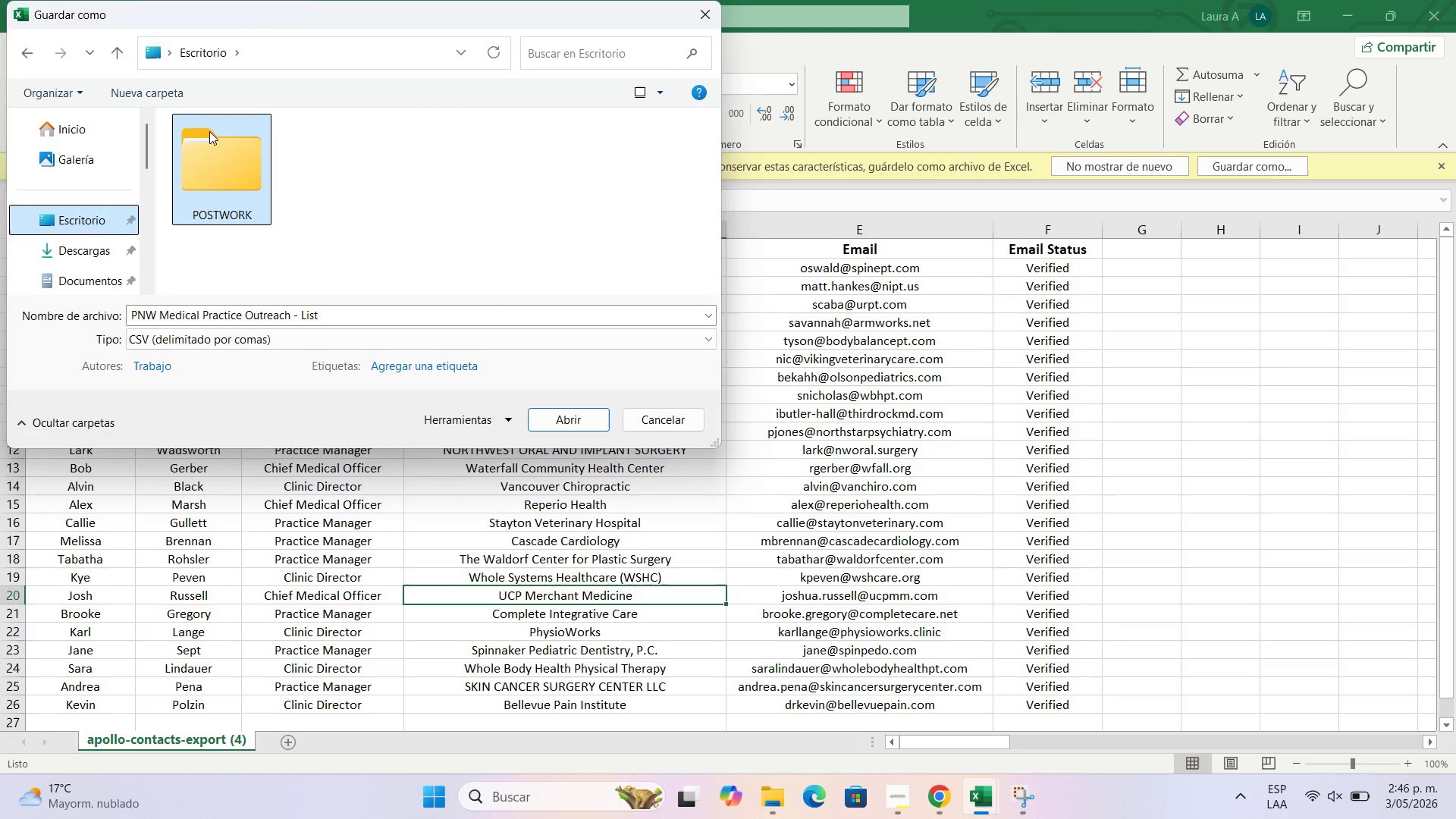 
double_click([210, 131])
 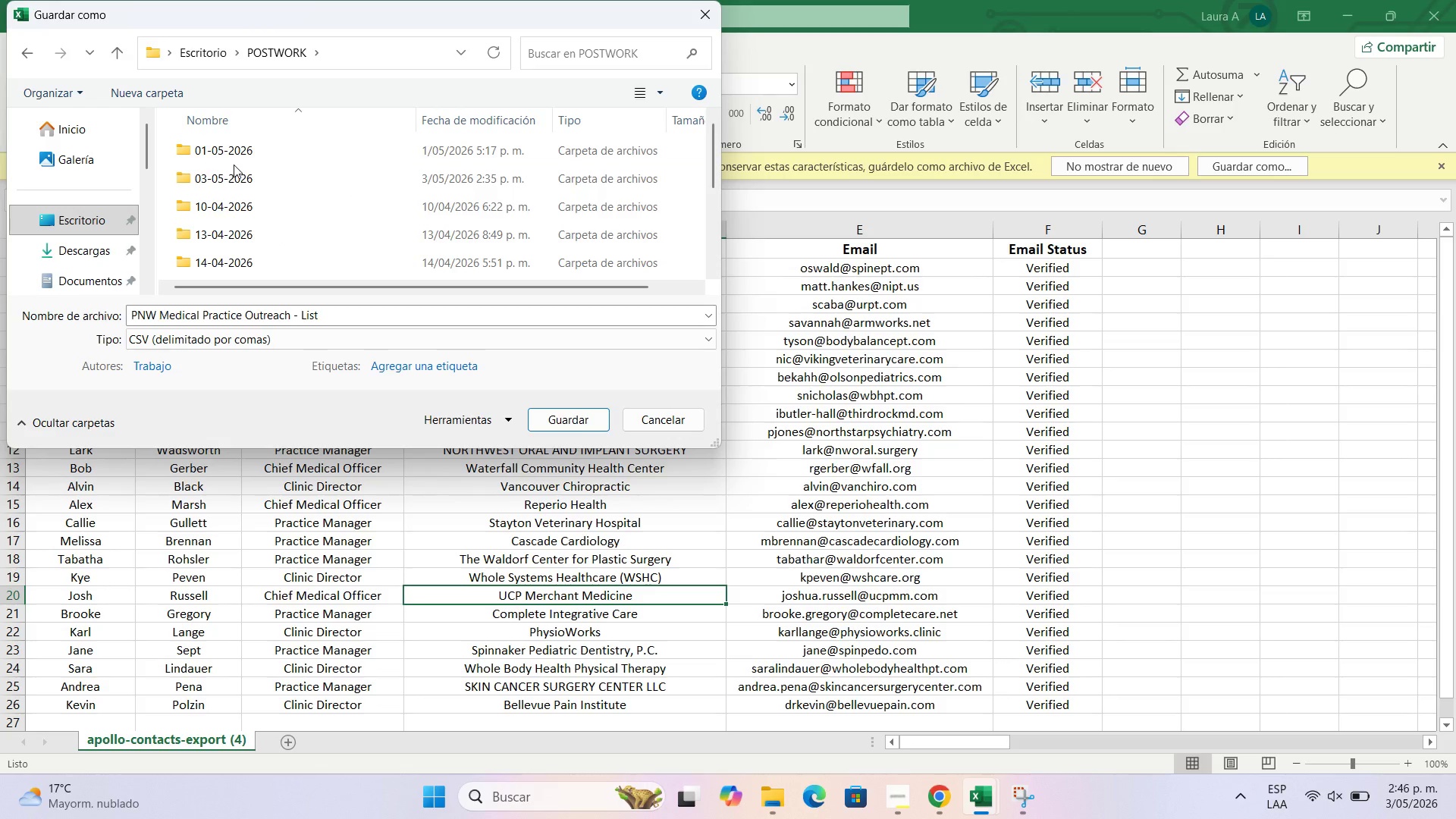 
double_click([238, 177])
 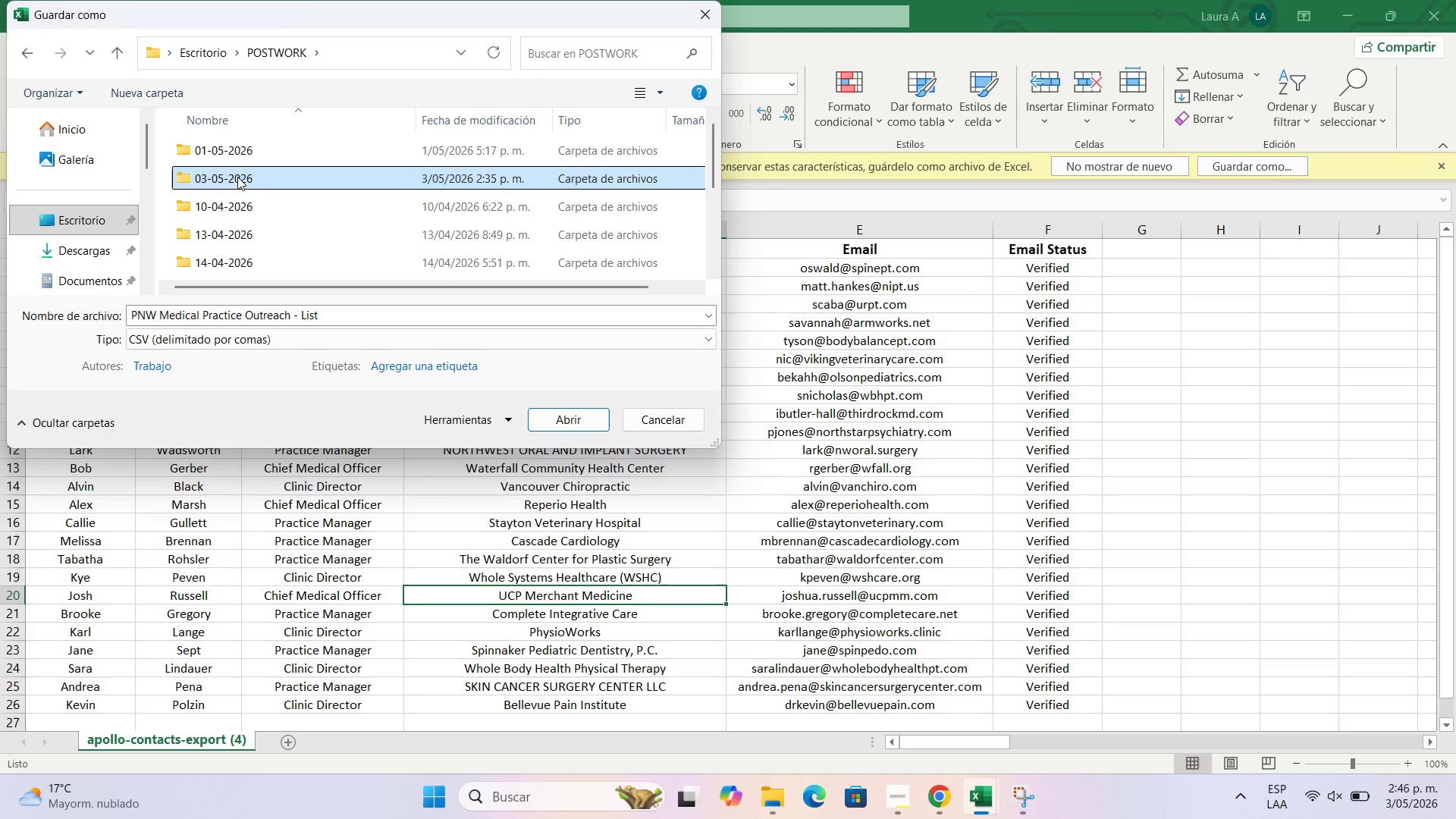 
triple_click([240, 177])
 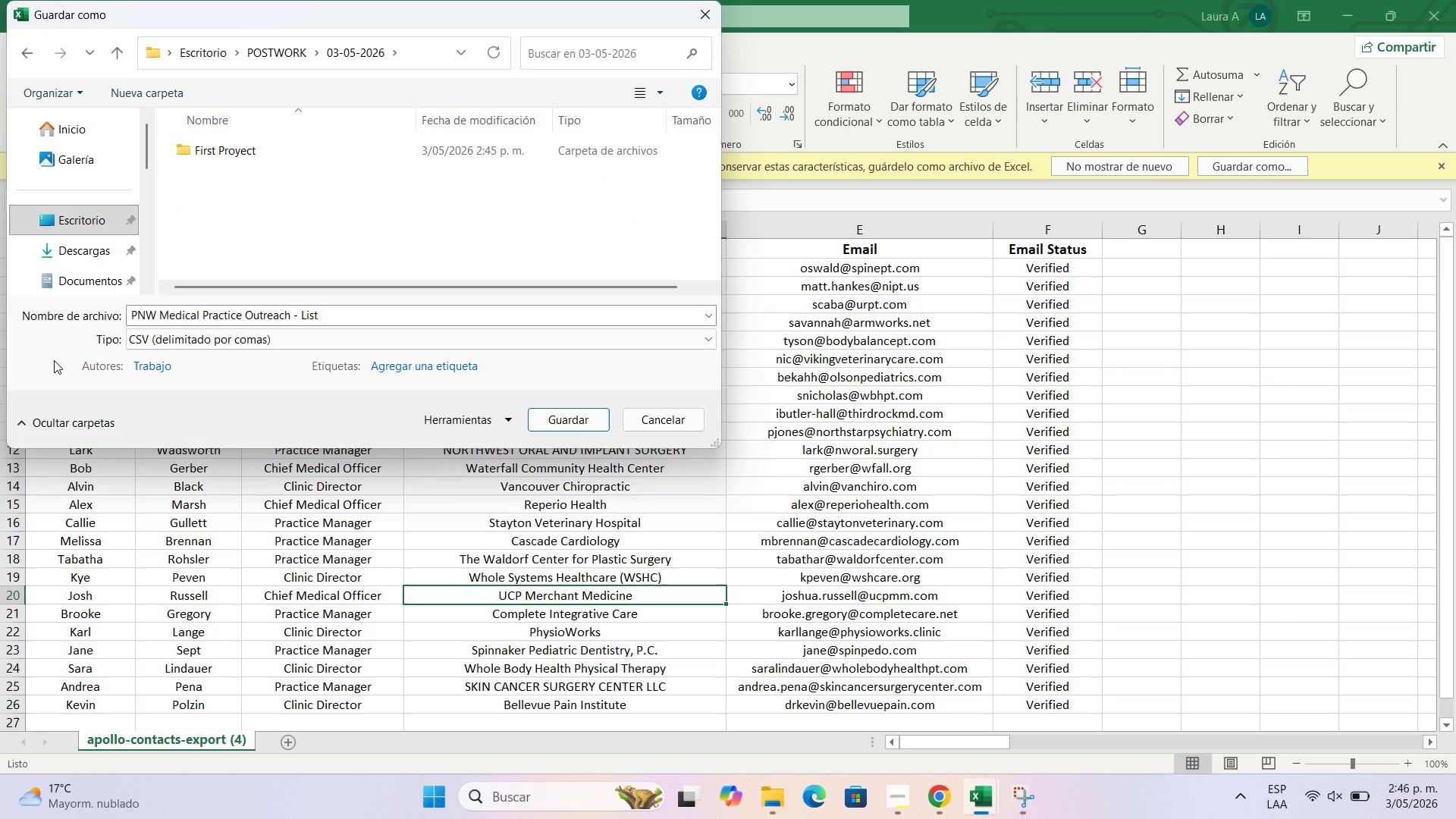 
wait(8.16)
 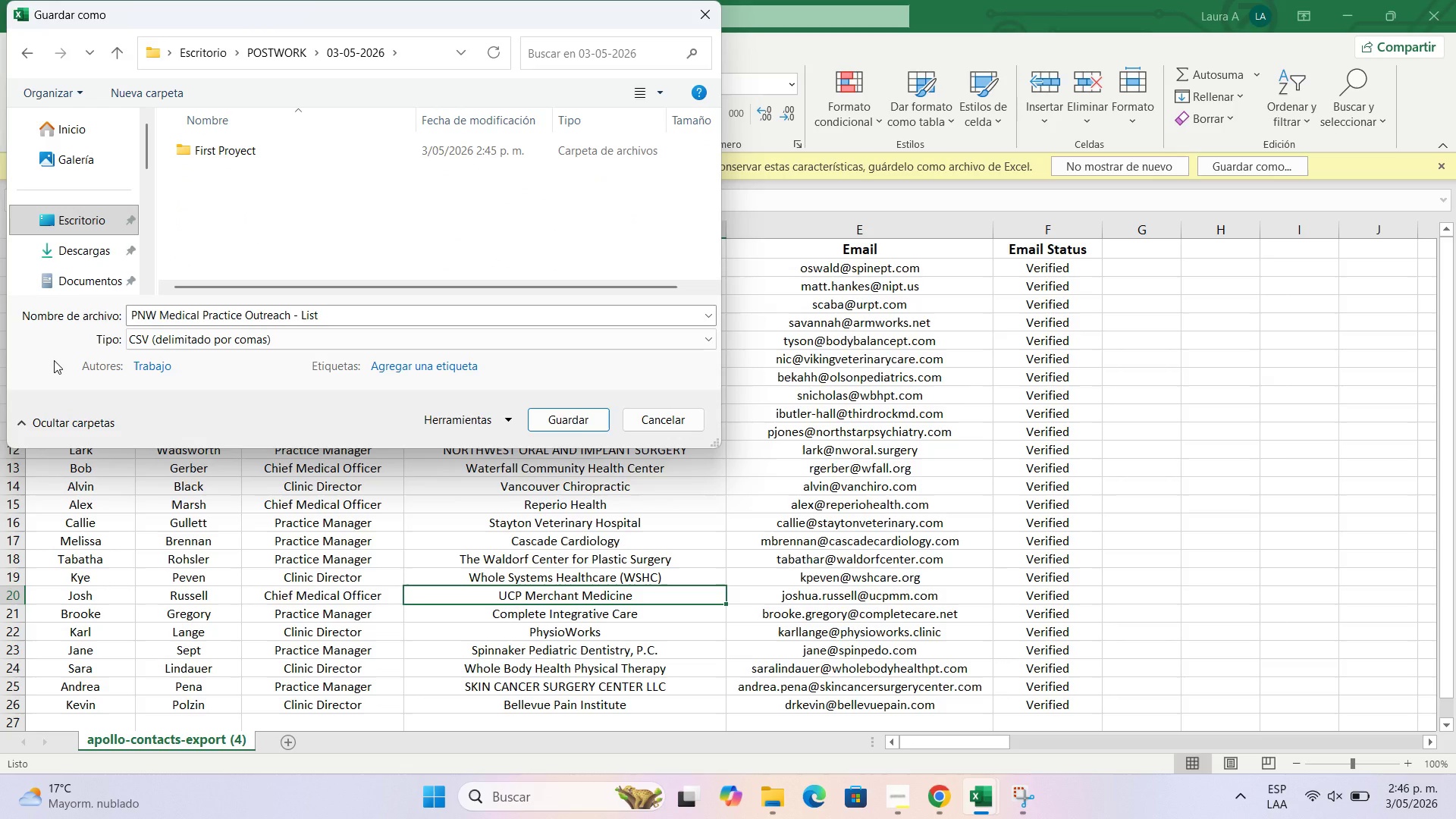 
double_click([284, 149])
 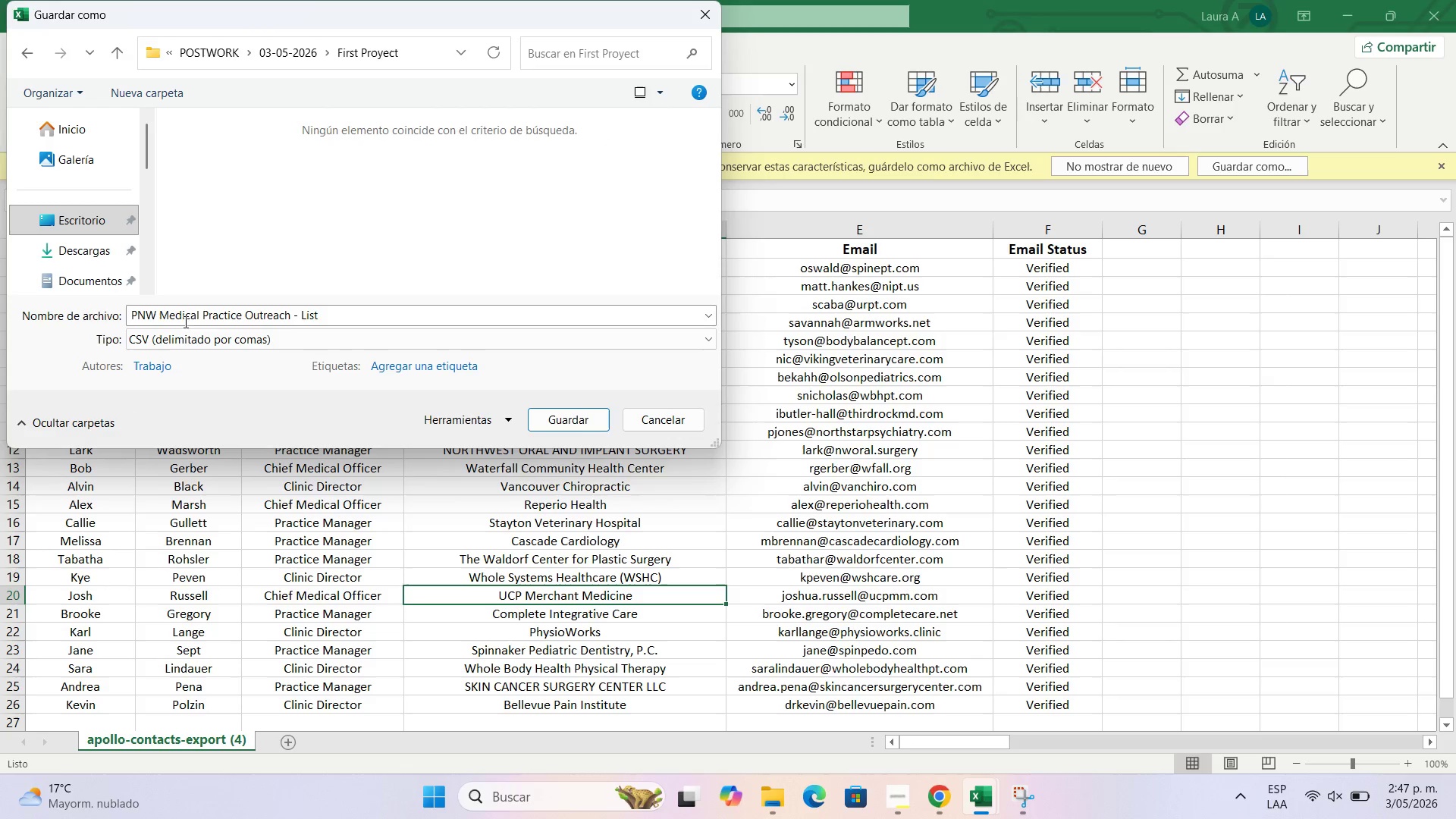 
left_click([573, 422])
 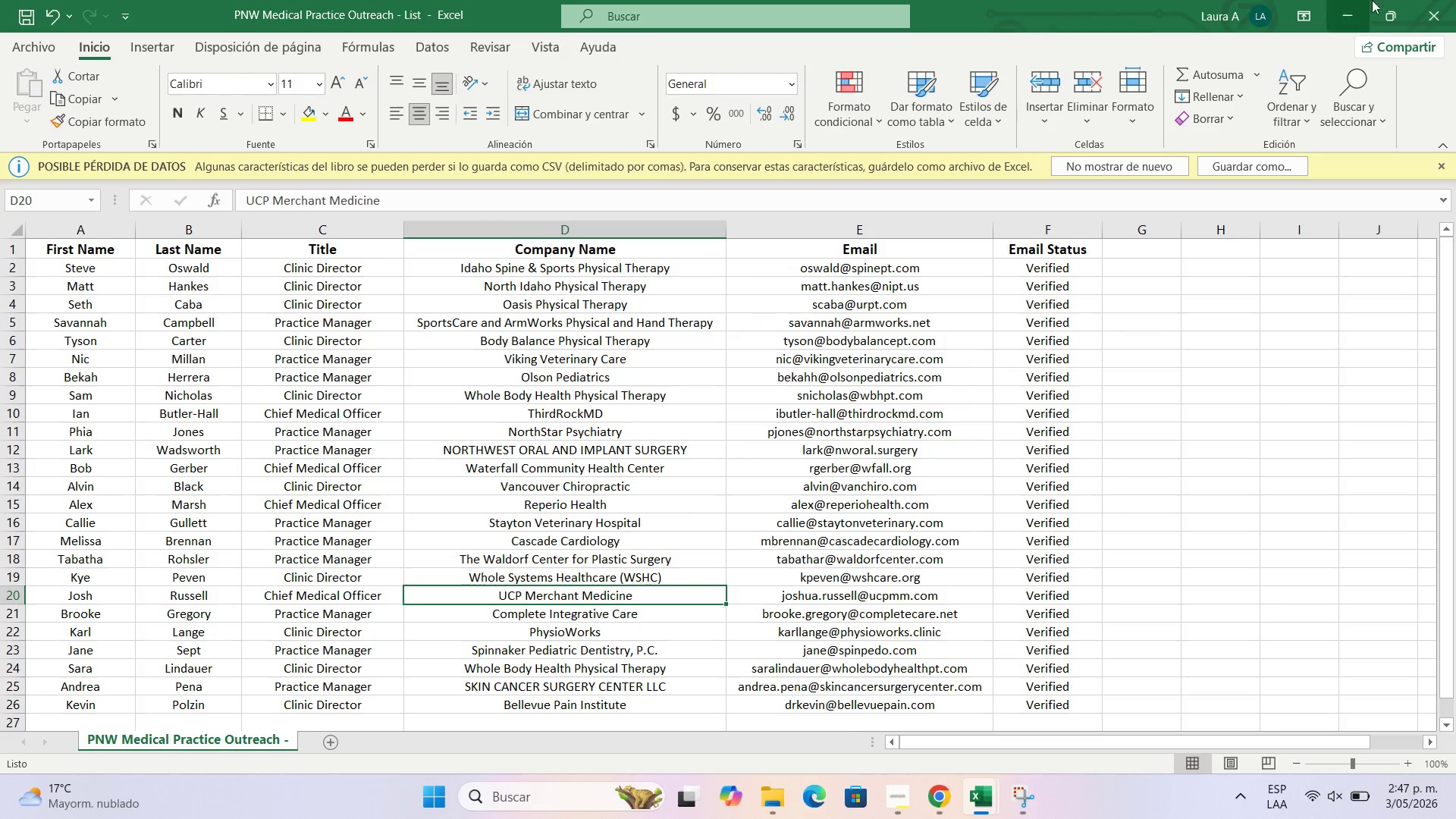 
left_click([1335, 11])
 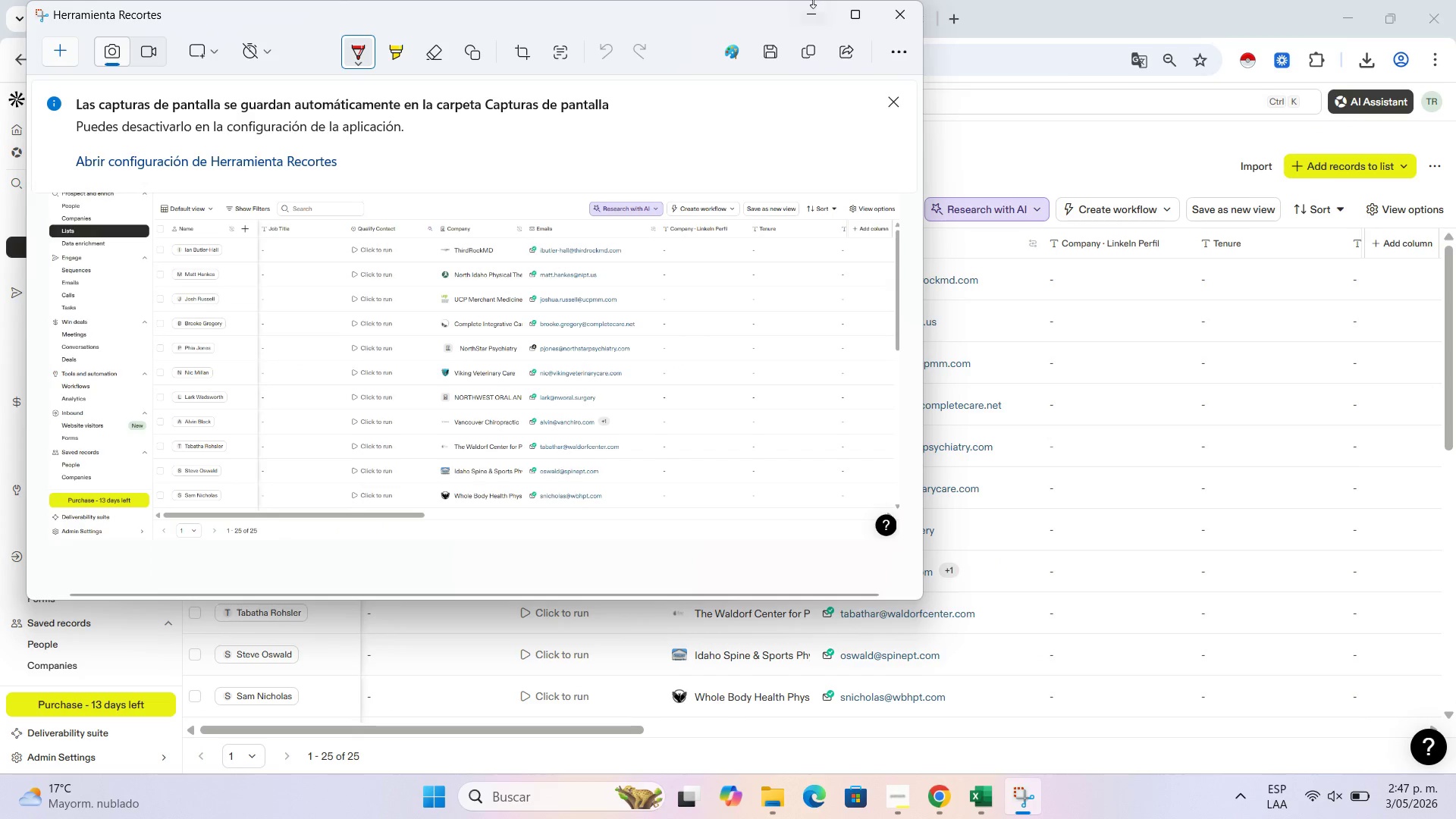 
left_click([805, 4])
 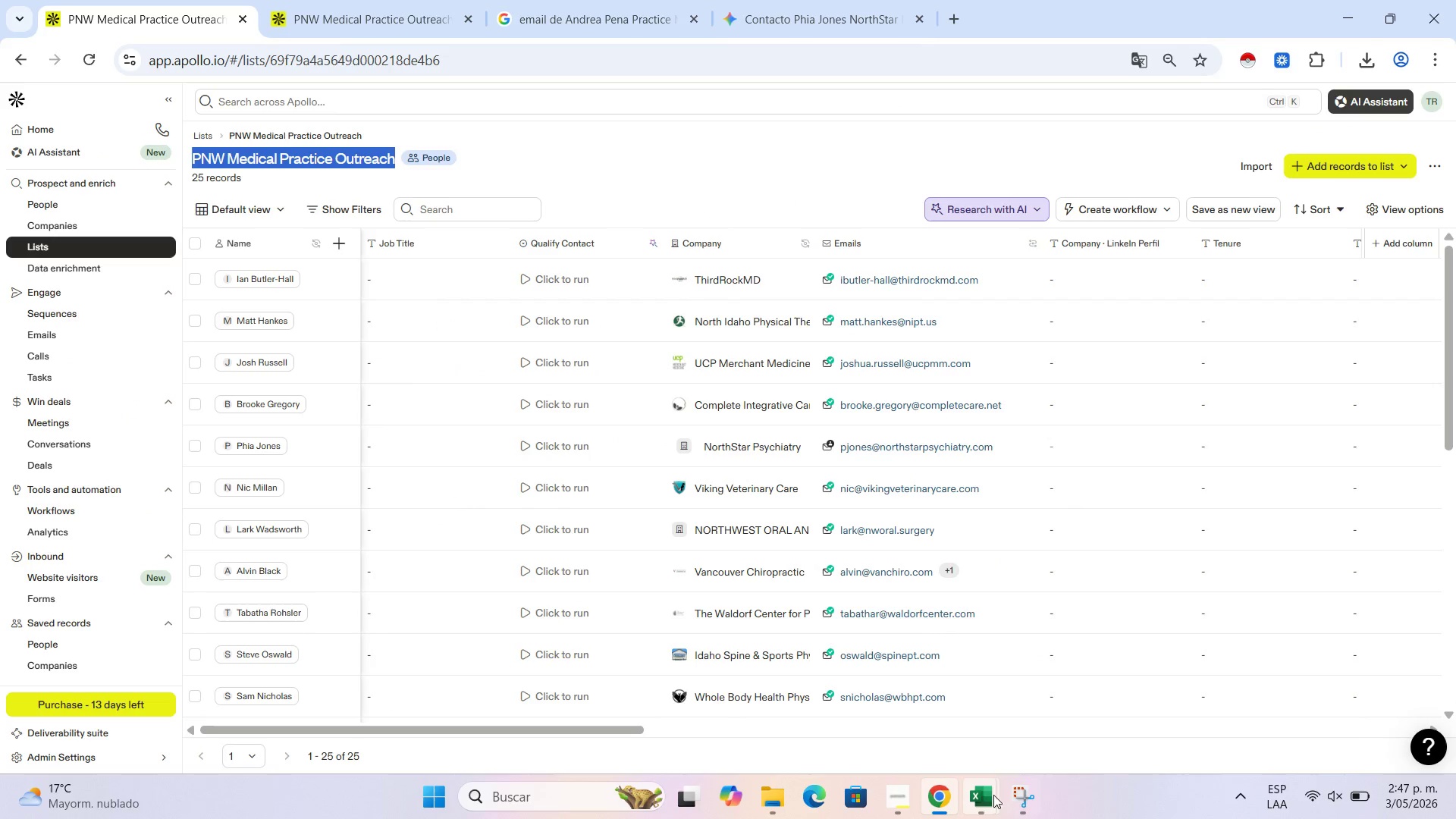 
left_click([977, 794])
 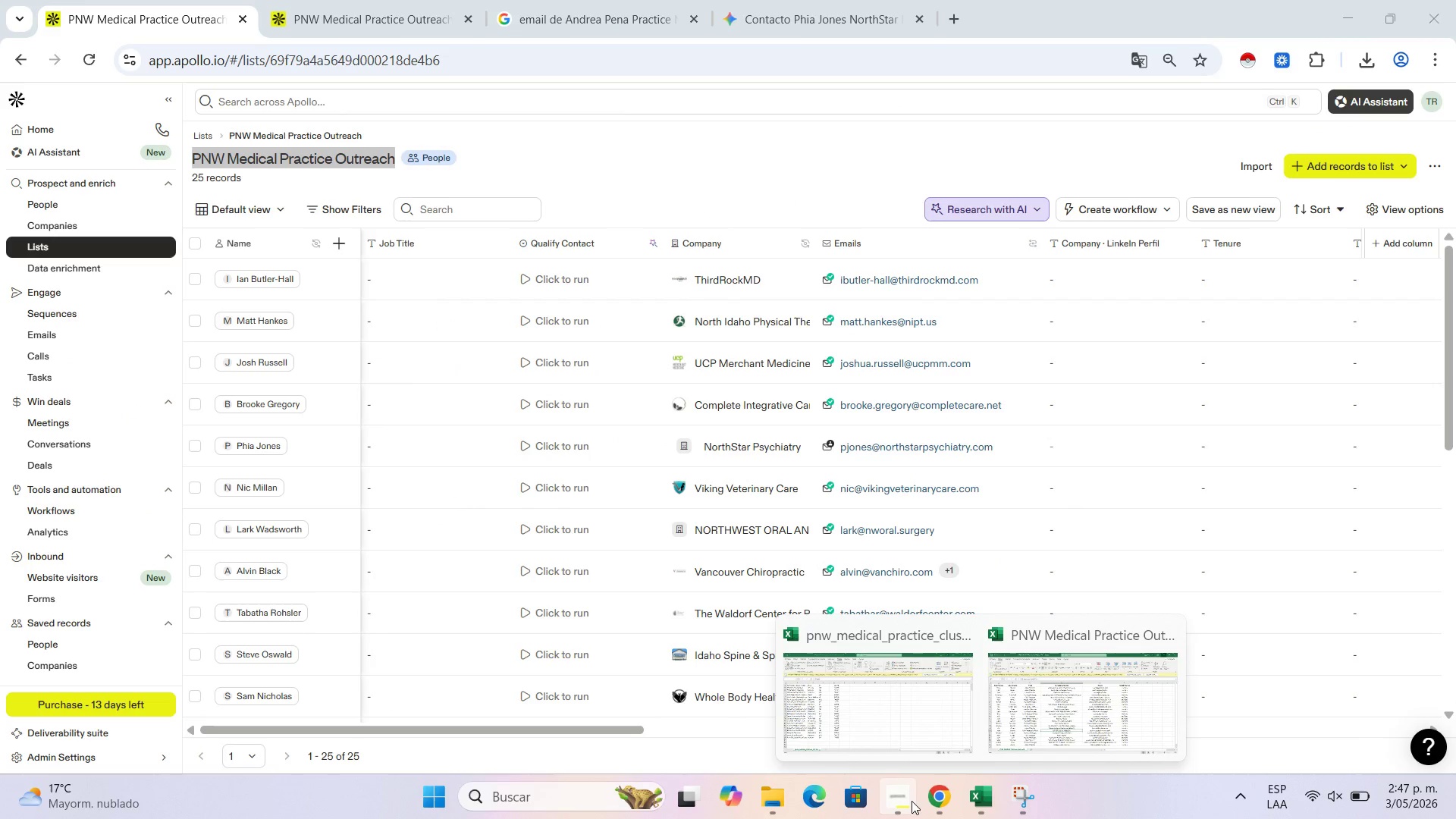 
left_click([910, 798])